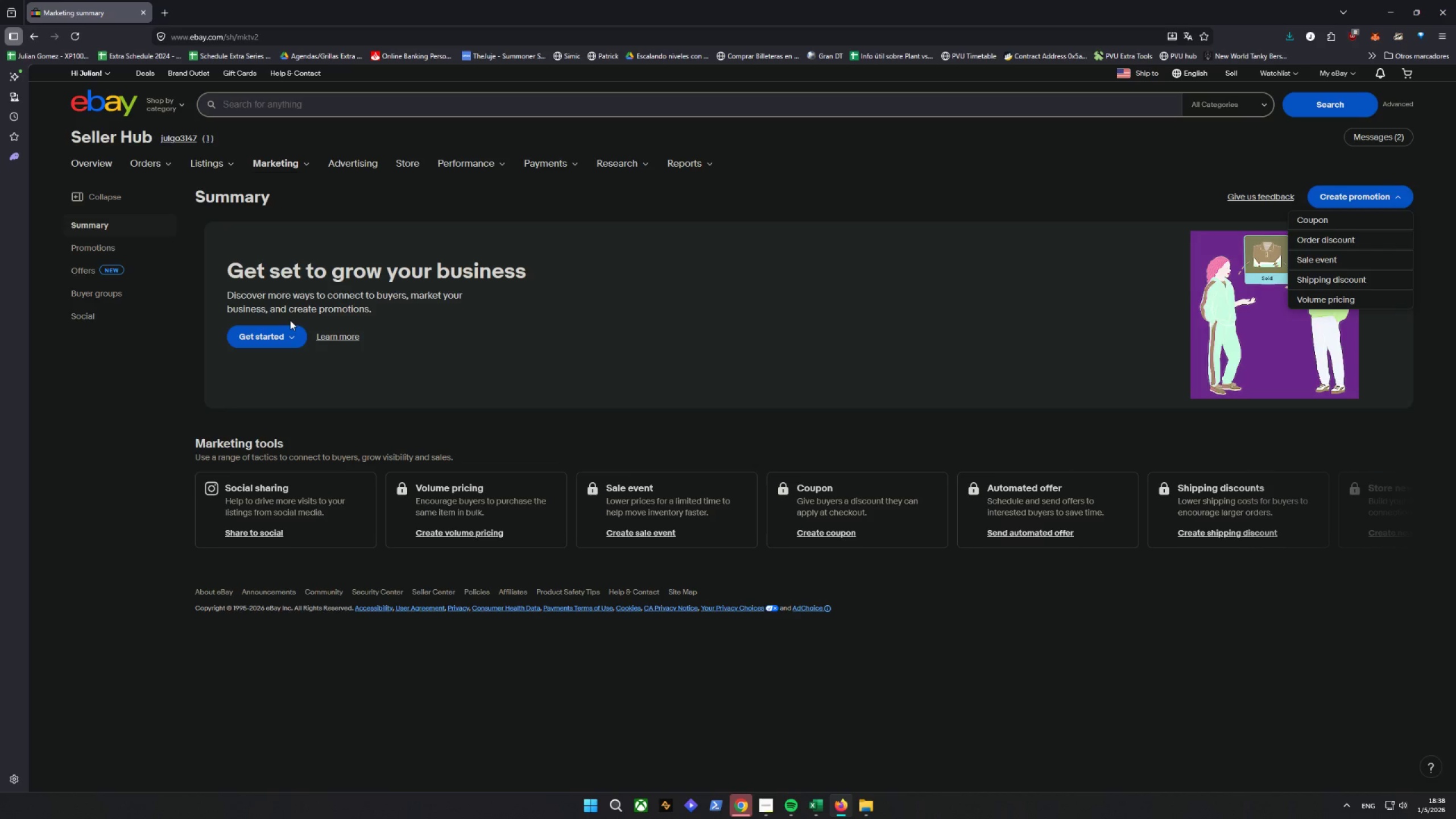 
wait(14.1)
 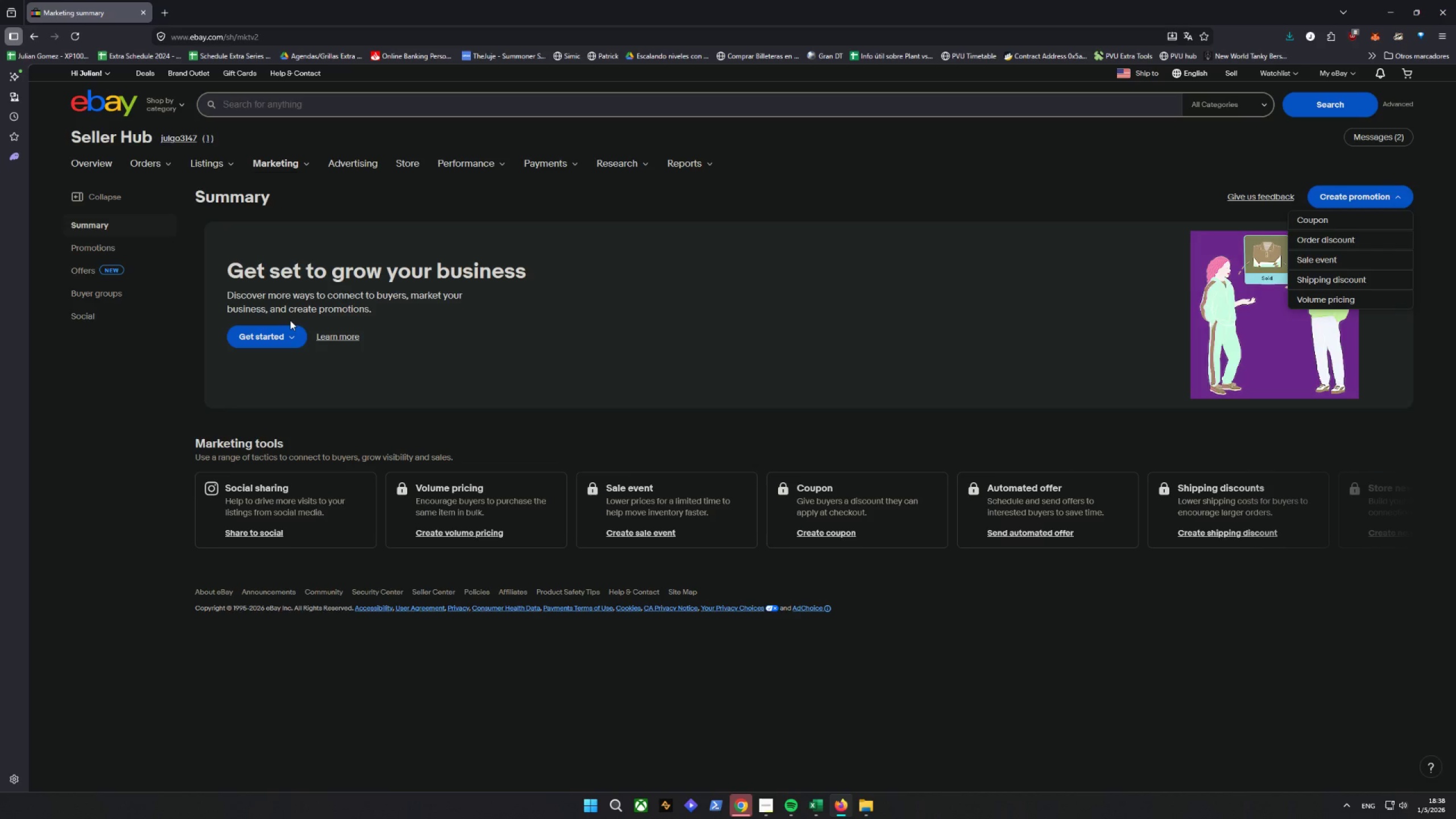 
left_click([1323, 258])
 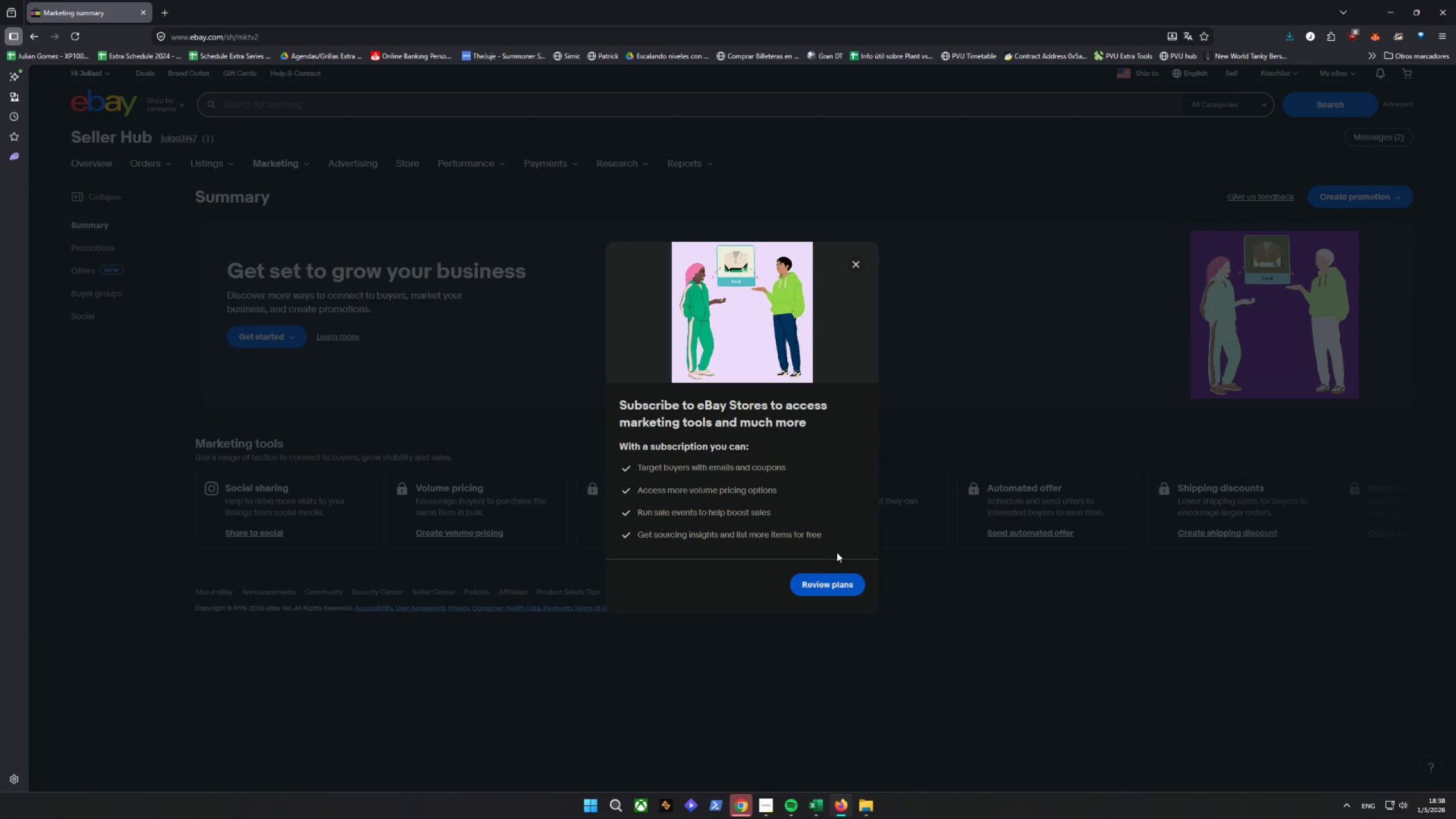 
left_click([819, 586])
 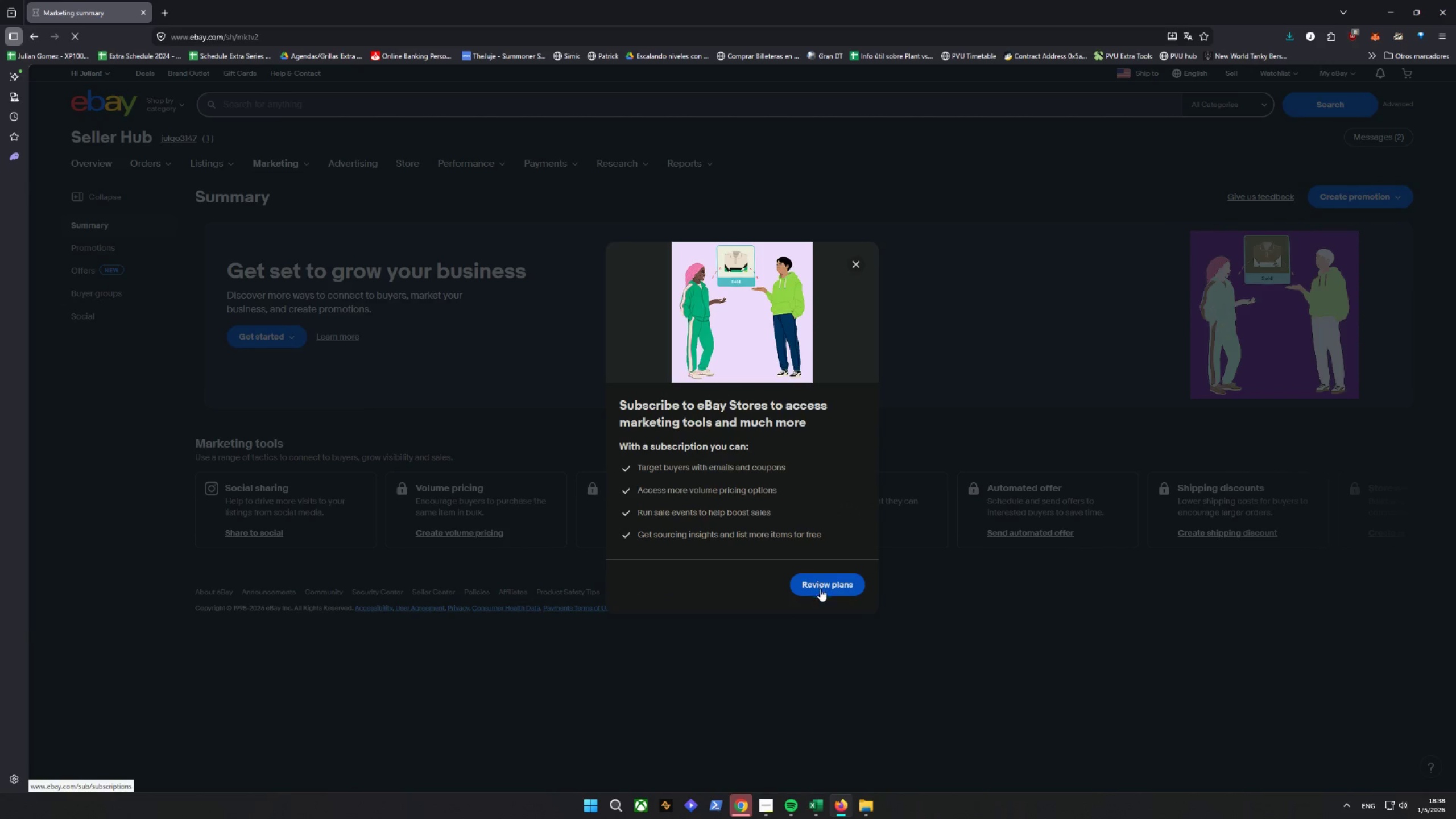 
mouse_move([860, 595])
 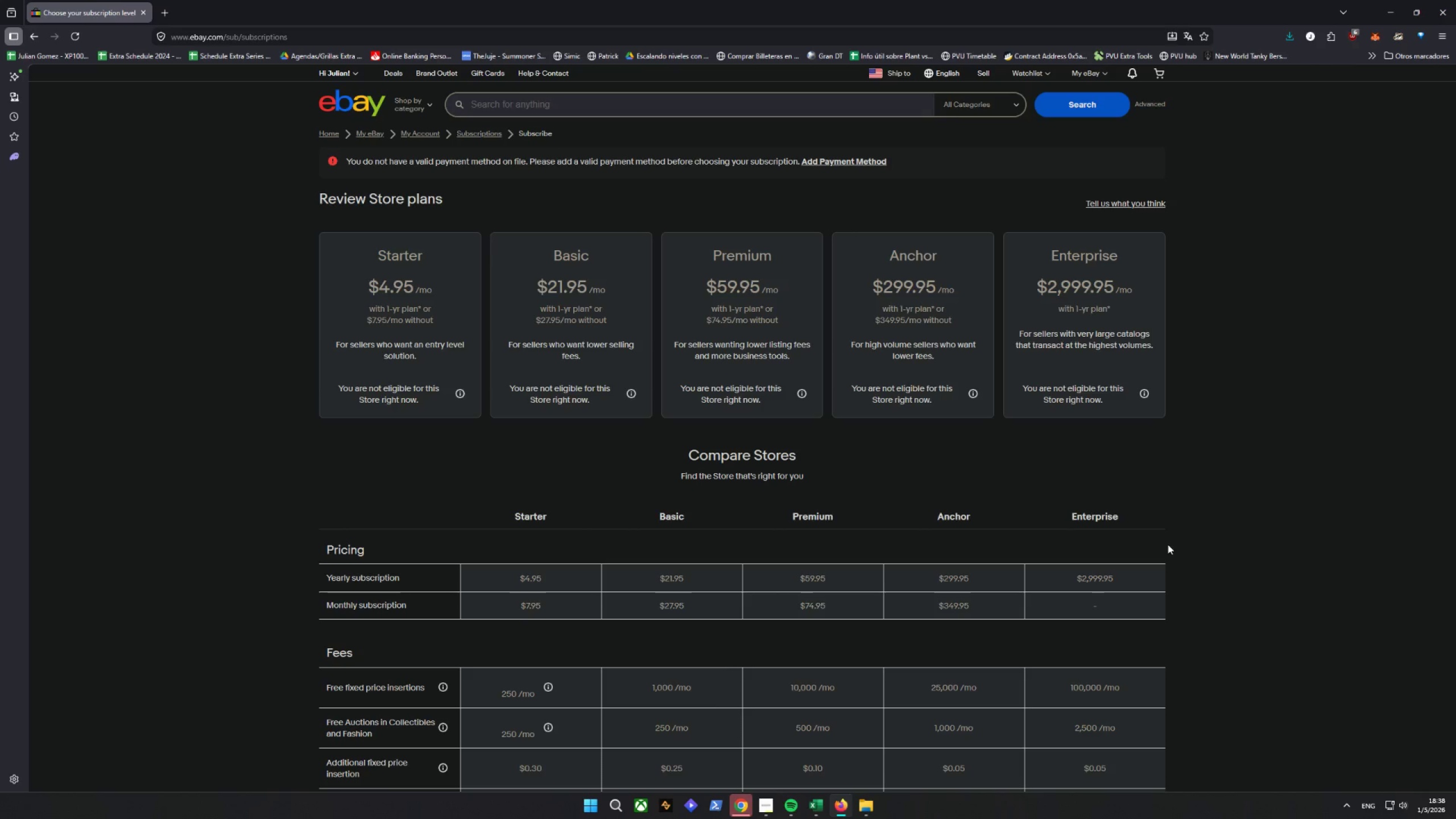 
wait(15.89)
 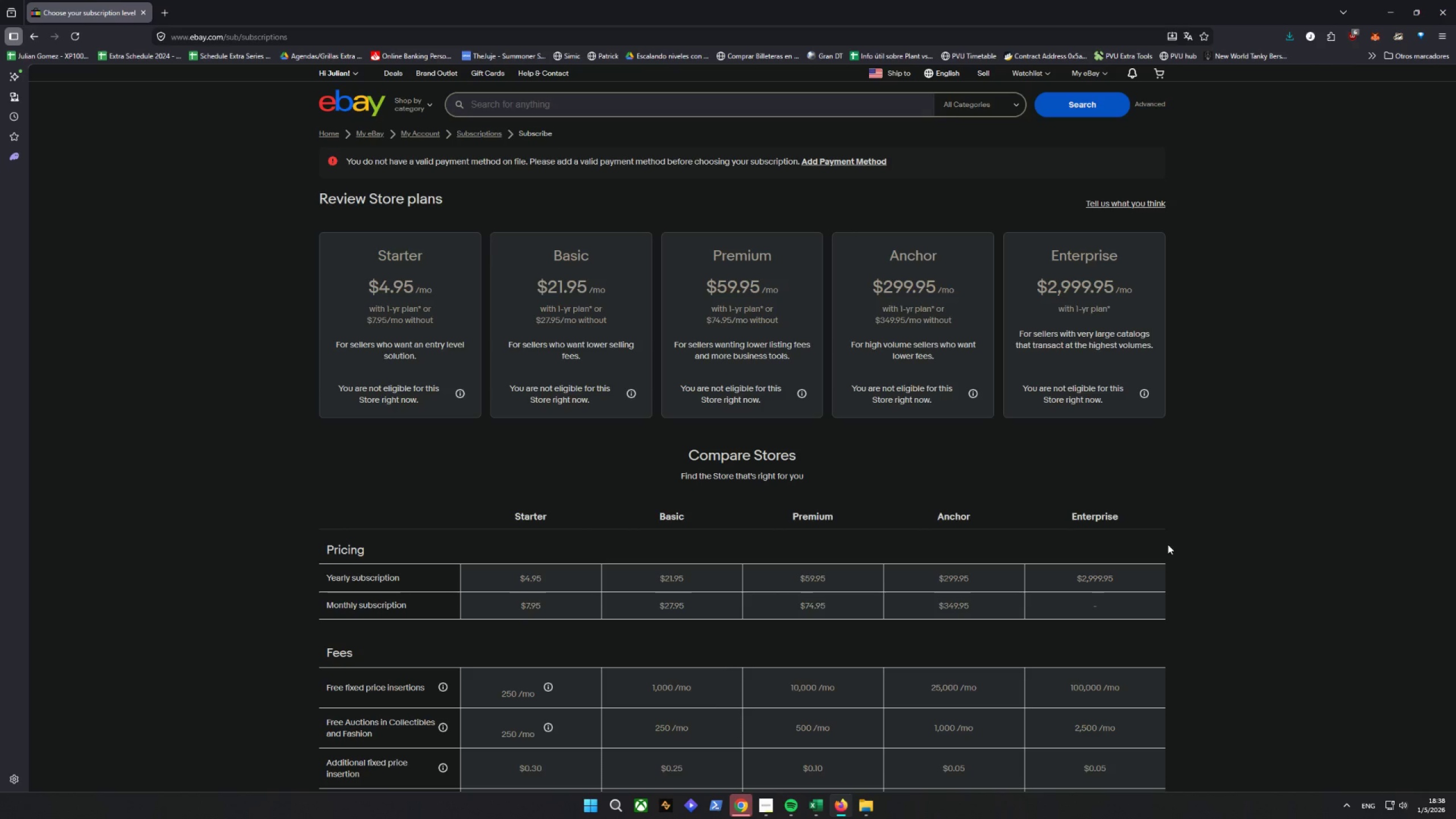 
mouse_move([36, 38])
 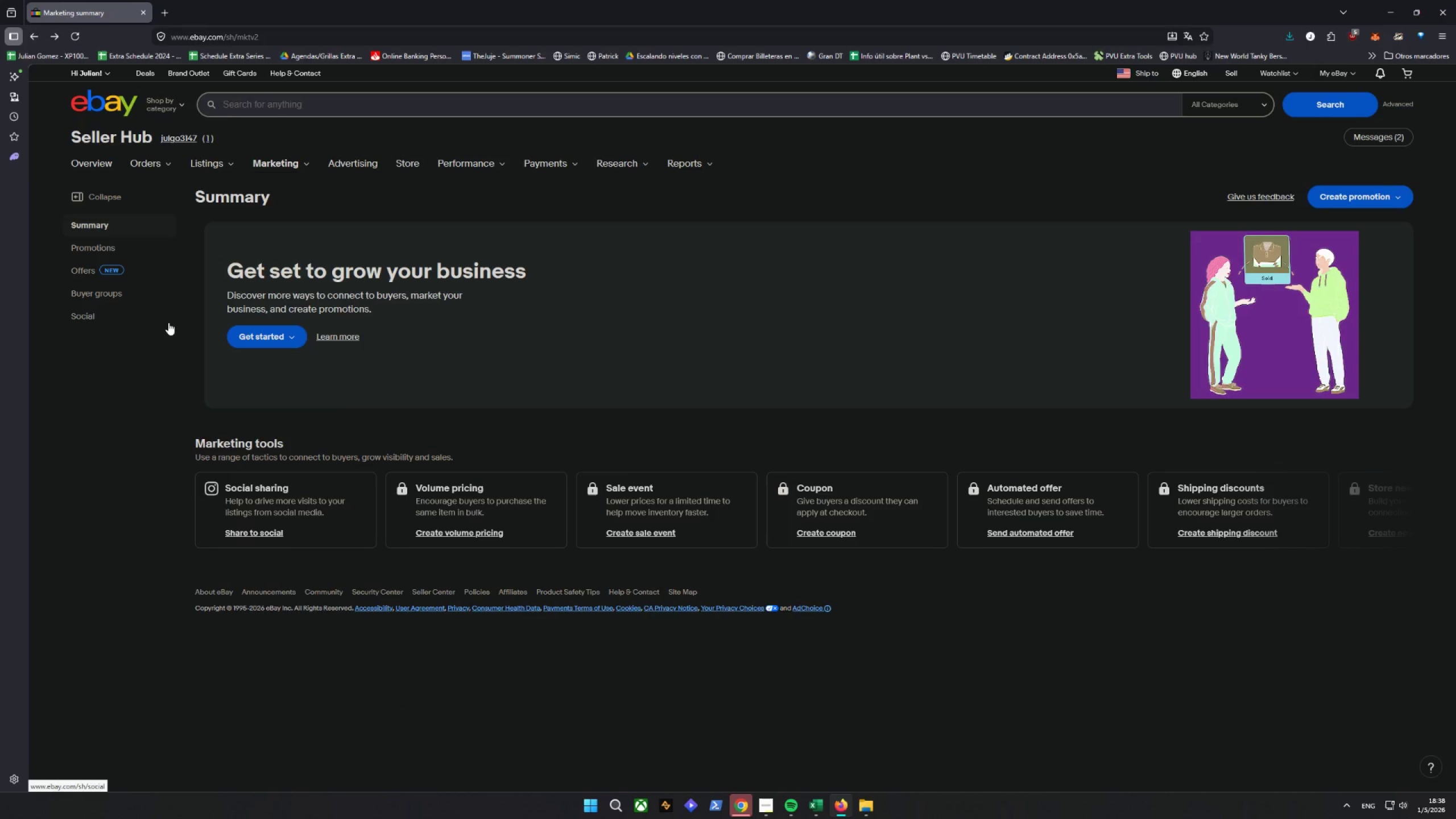 
wait(18.06)
 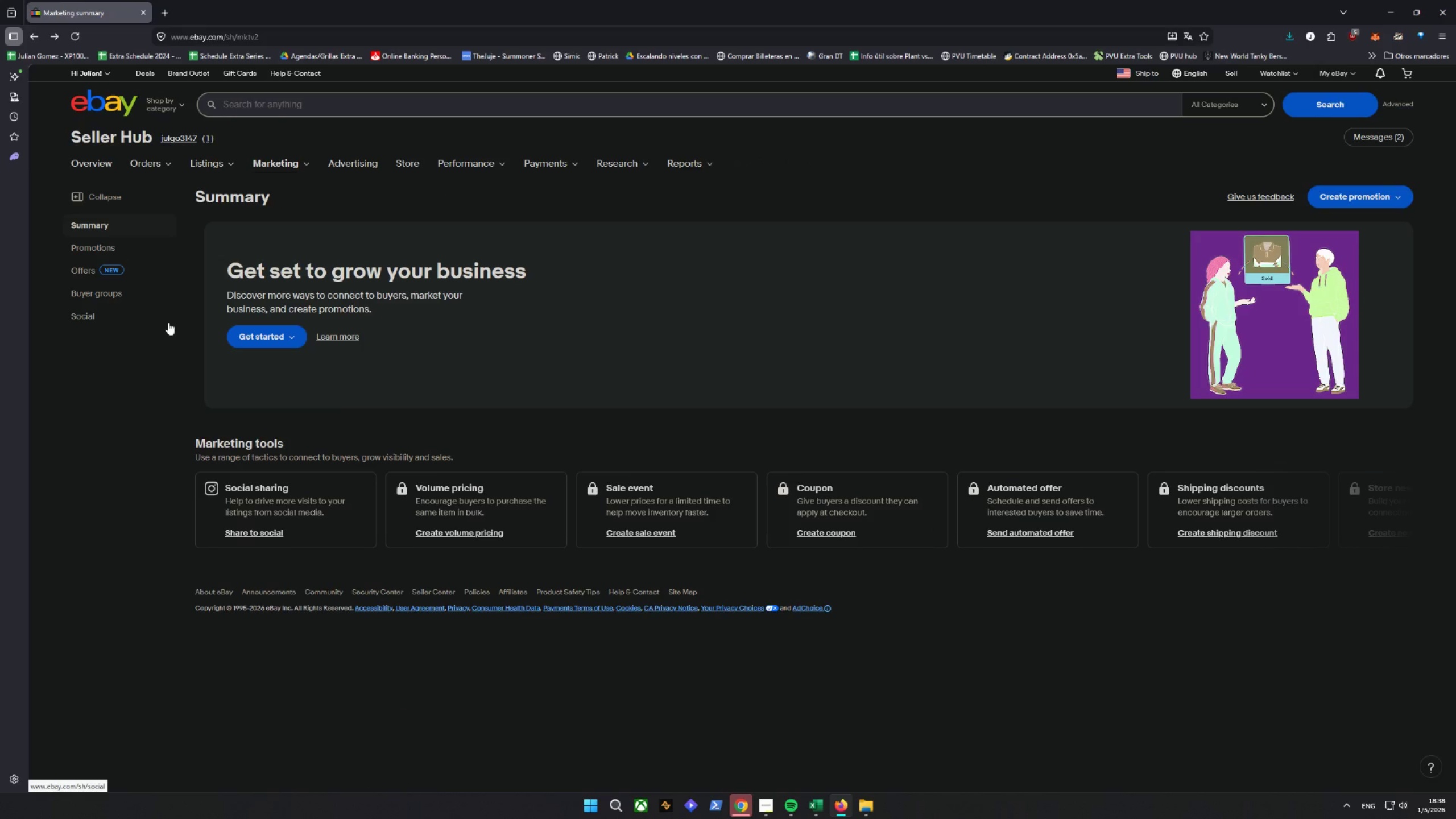 
double_click([1413, 510])
 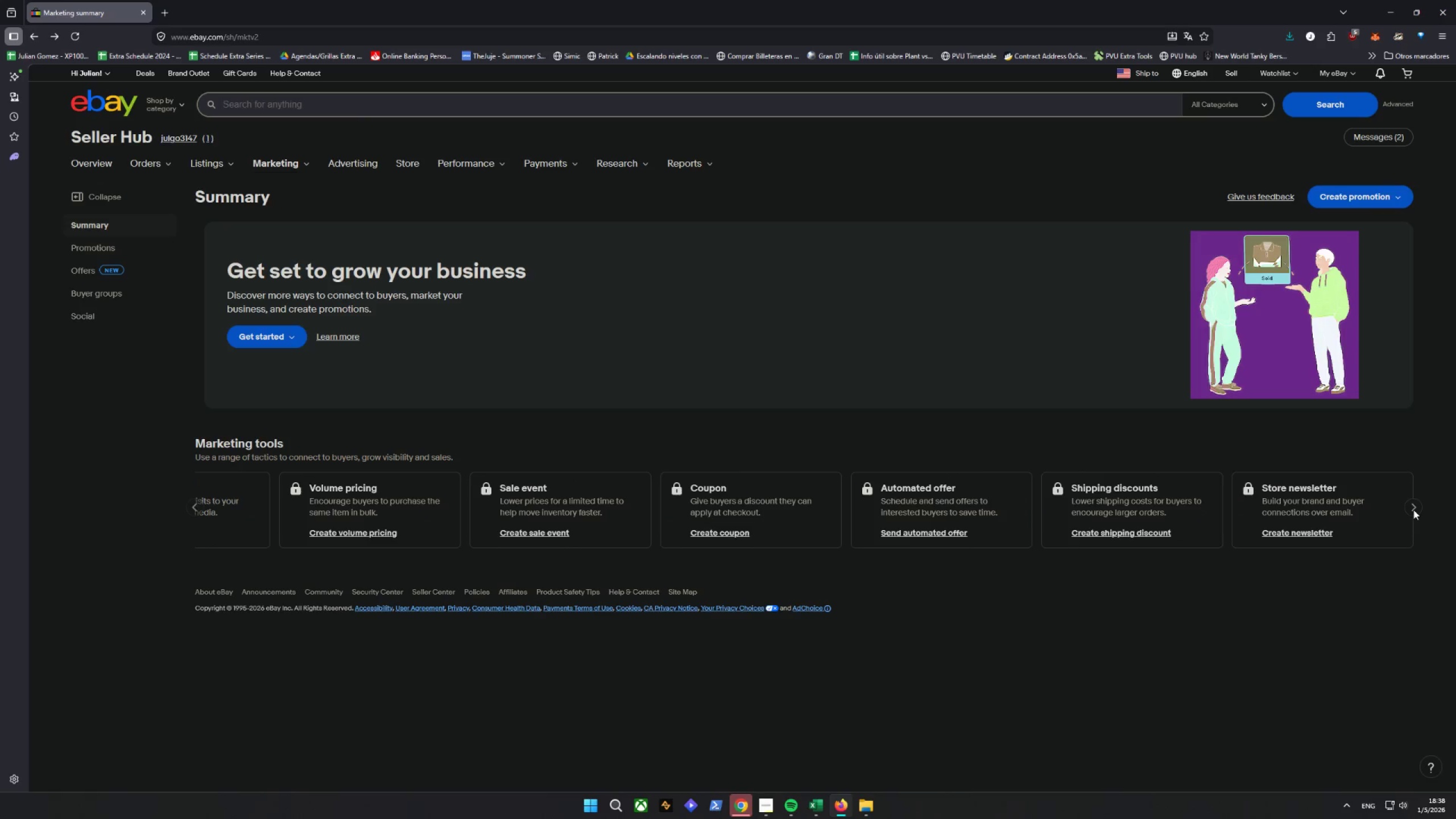 
triple_click([1413, 510])
 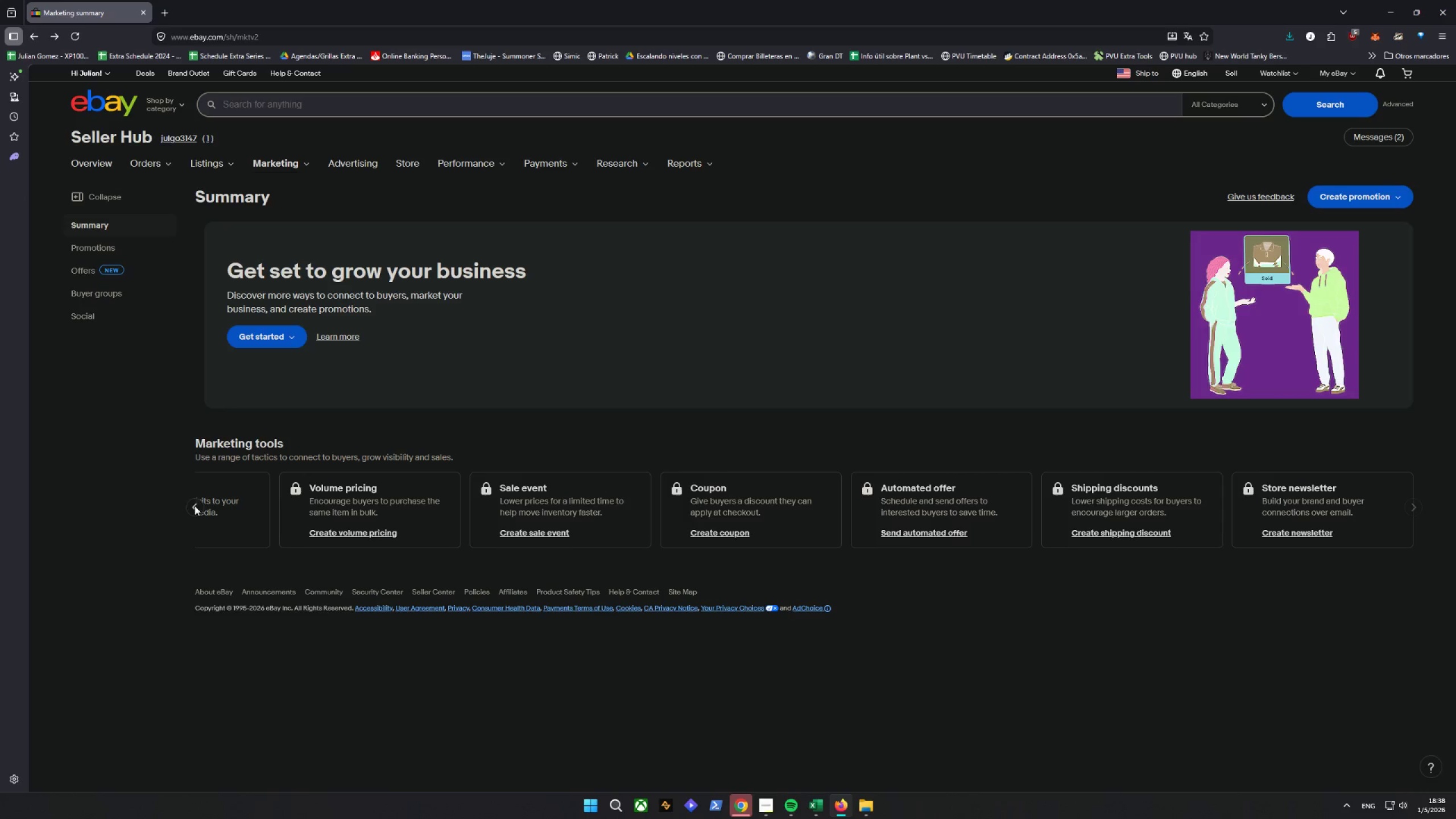 
double_click([197, 508])
 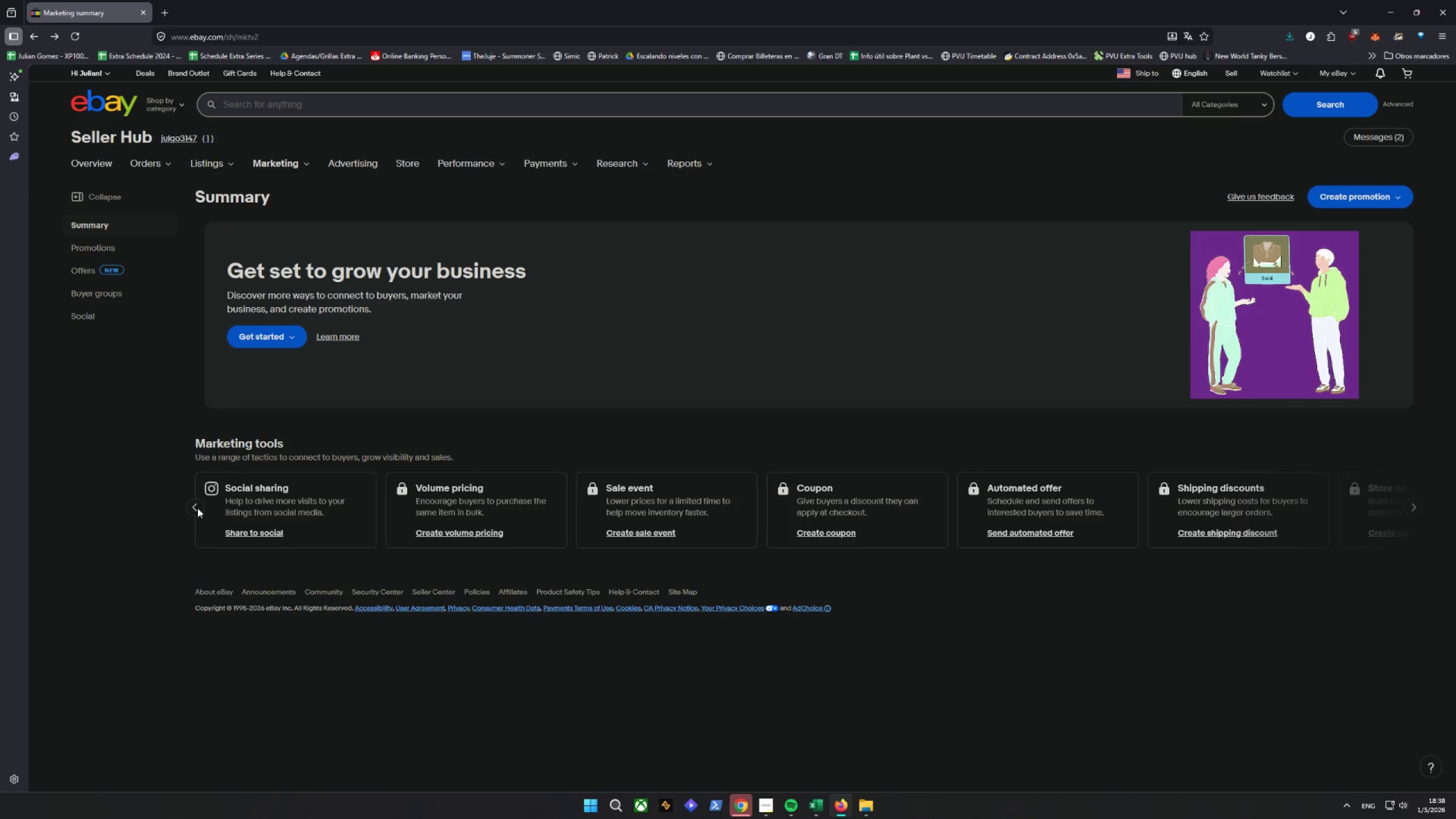 
triple_click([197, 508])
 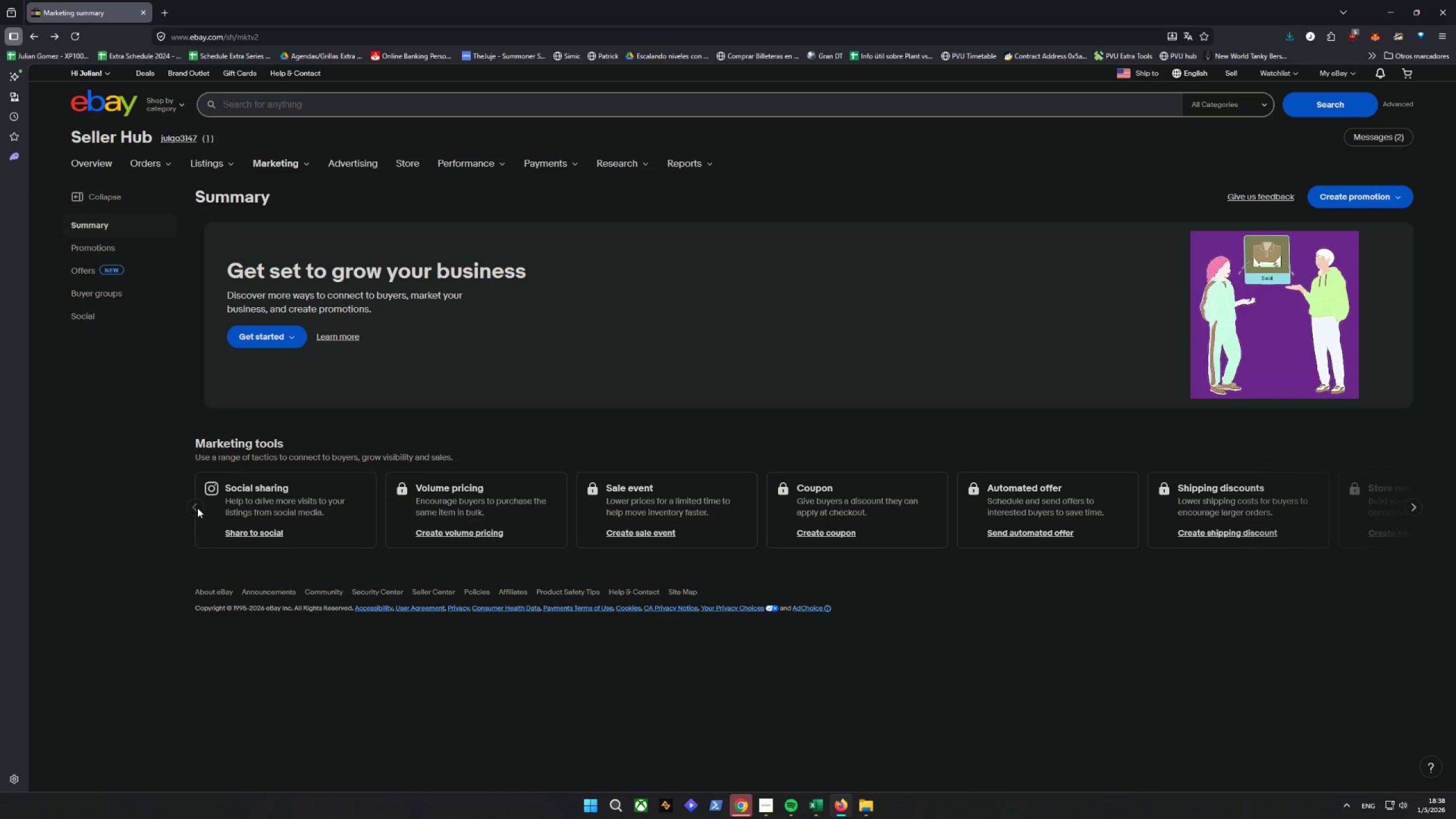 
triple_click([197, 508])
 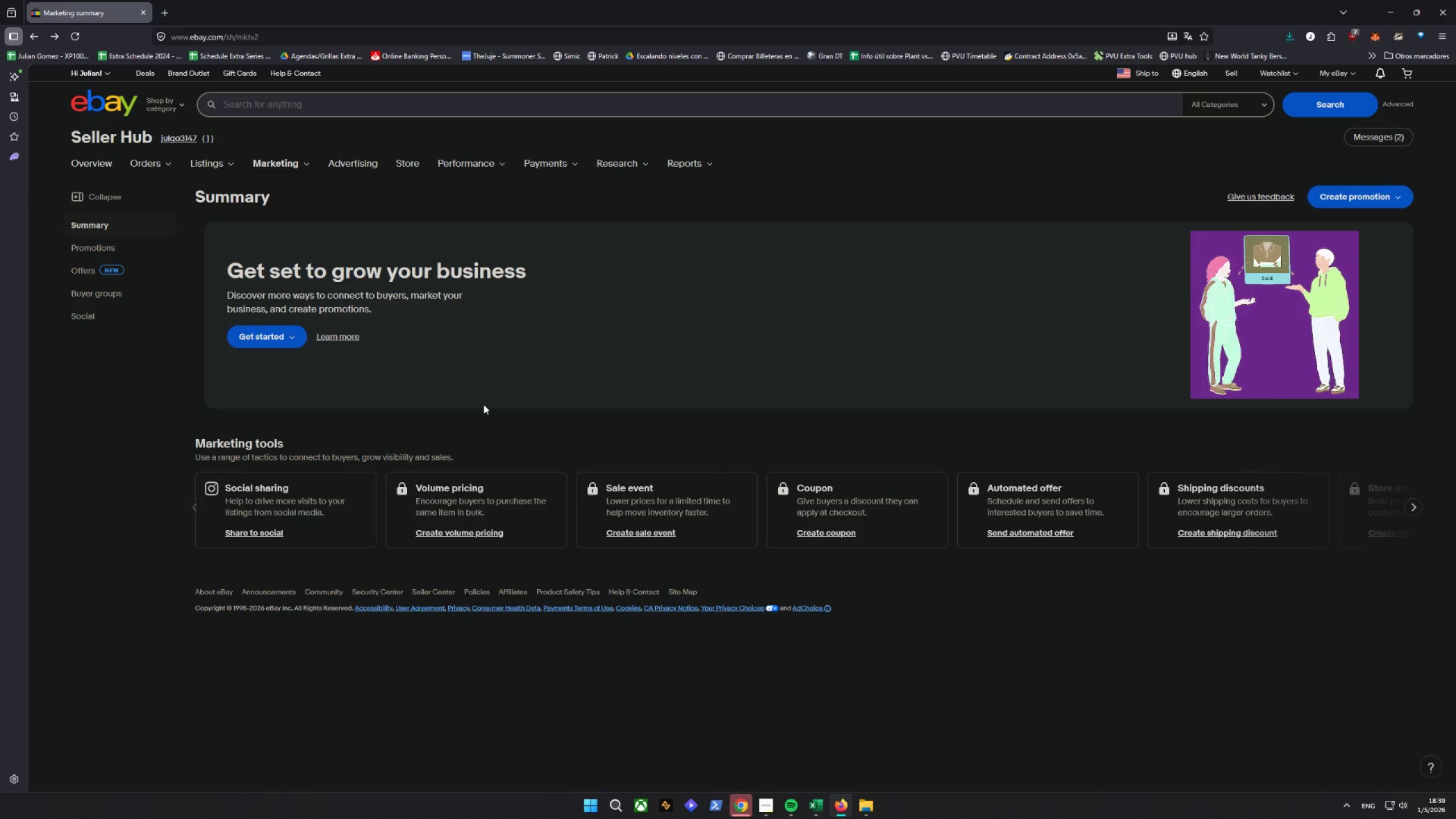 
wait(14.47)
 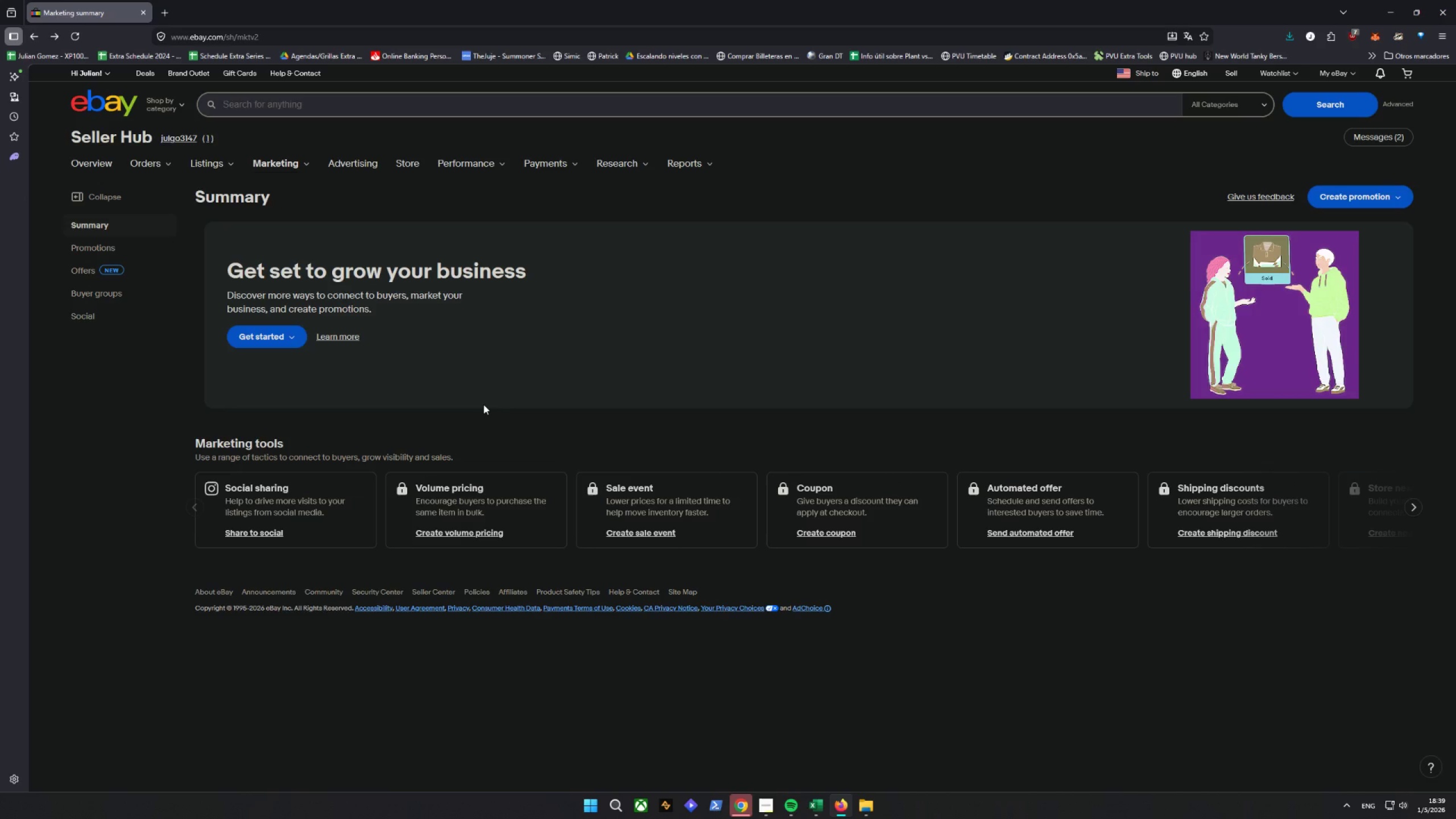 
left_click([769, 805])